 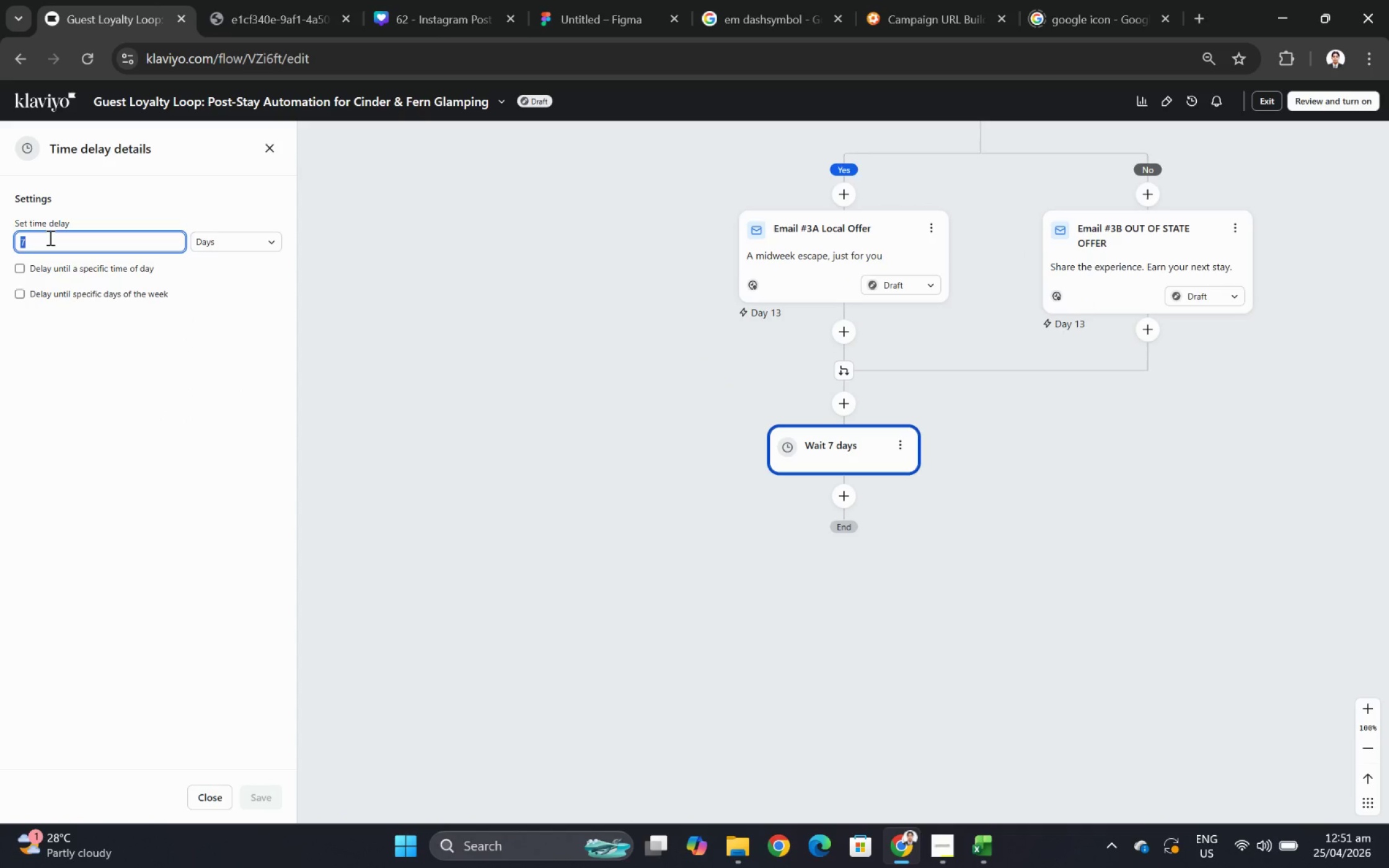 
type(16)
 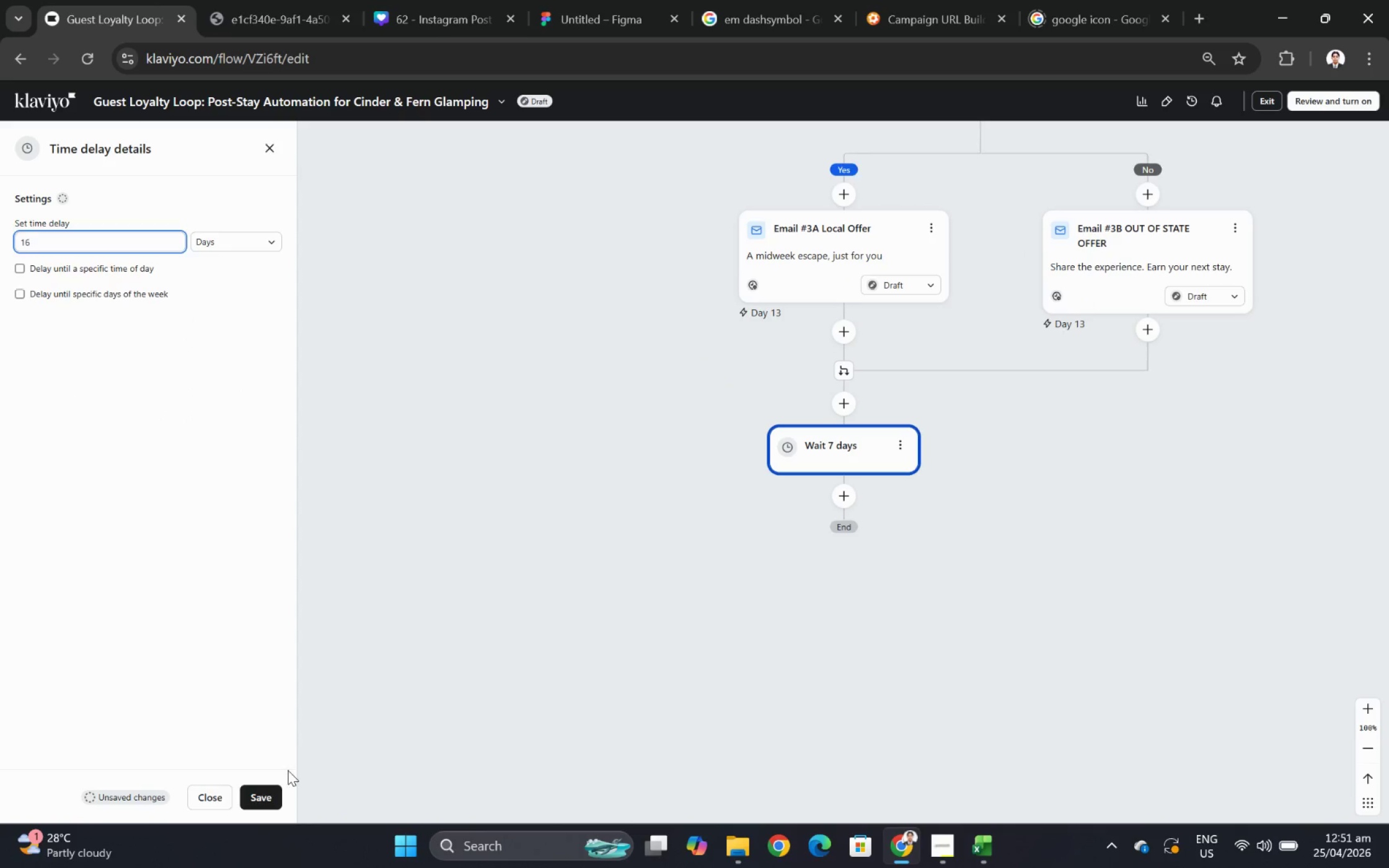 
left_click([265, 792])
 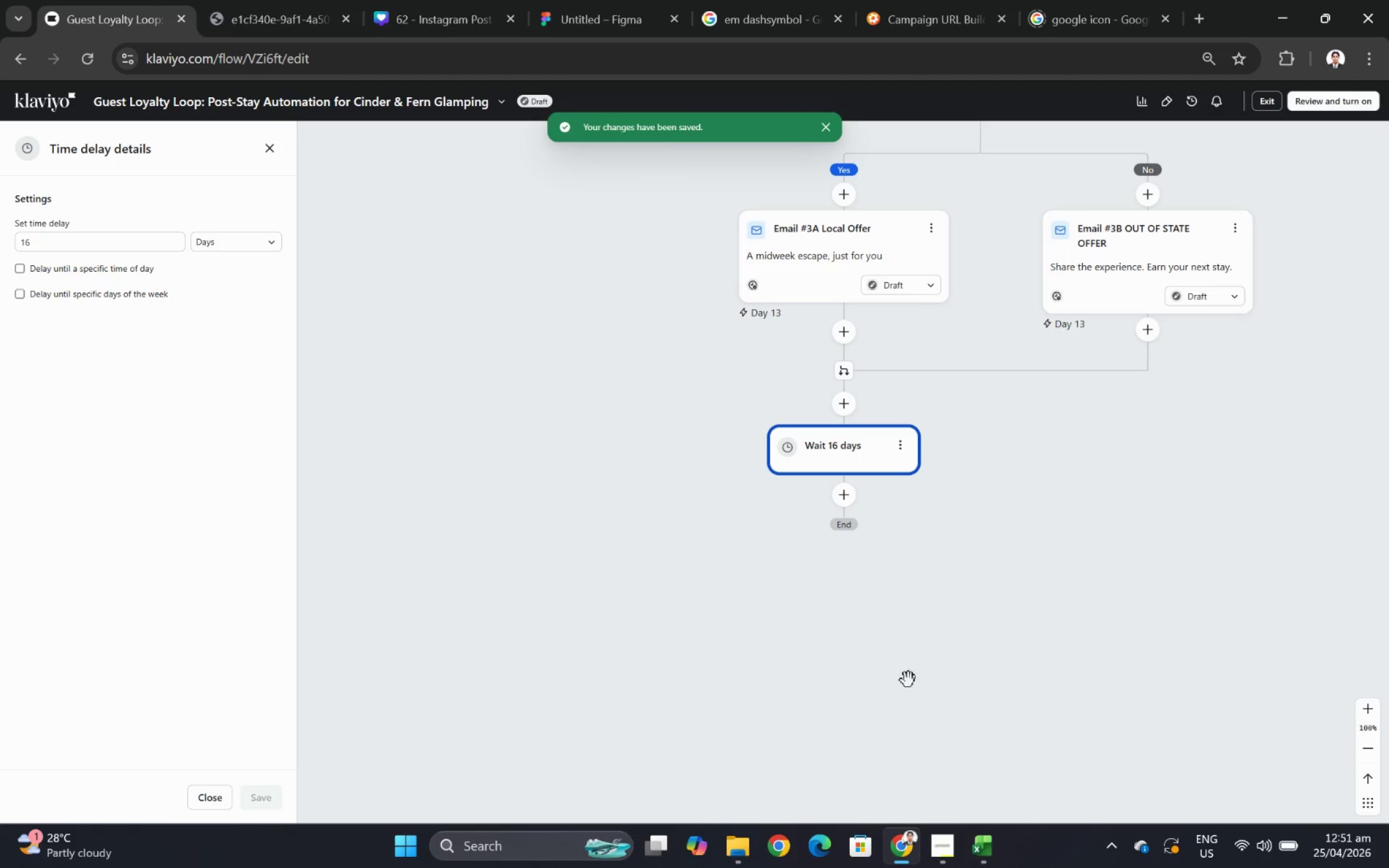 
left_click_drag(start_coordinate=[1120, 523], to_coordinate=[1016, 724])
 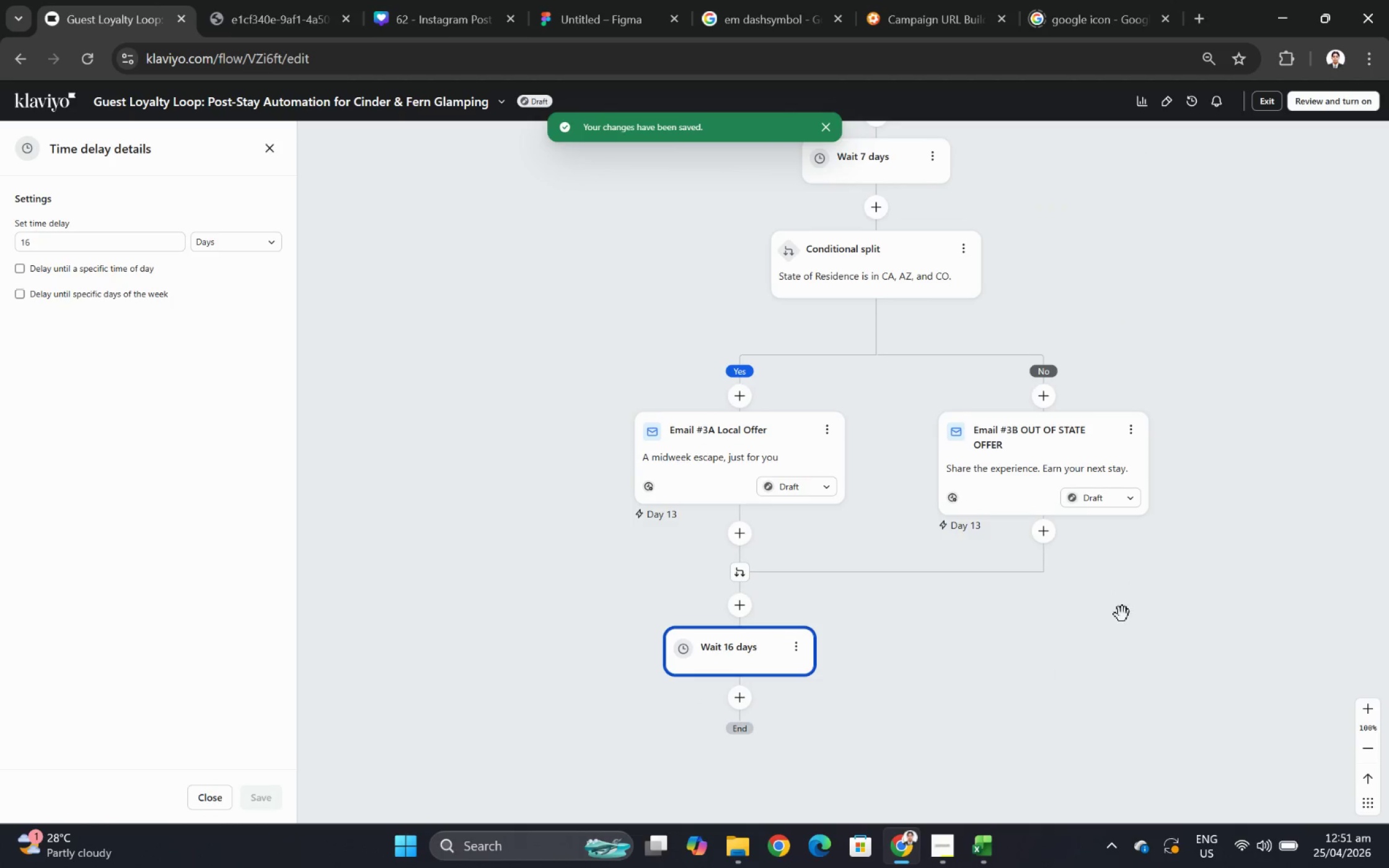 
left_click_drag(start_coordinate=[1156, 607], to_coordinate=[1151, 649])
 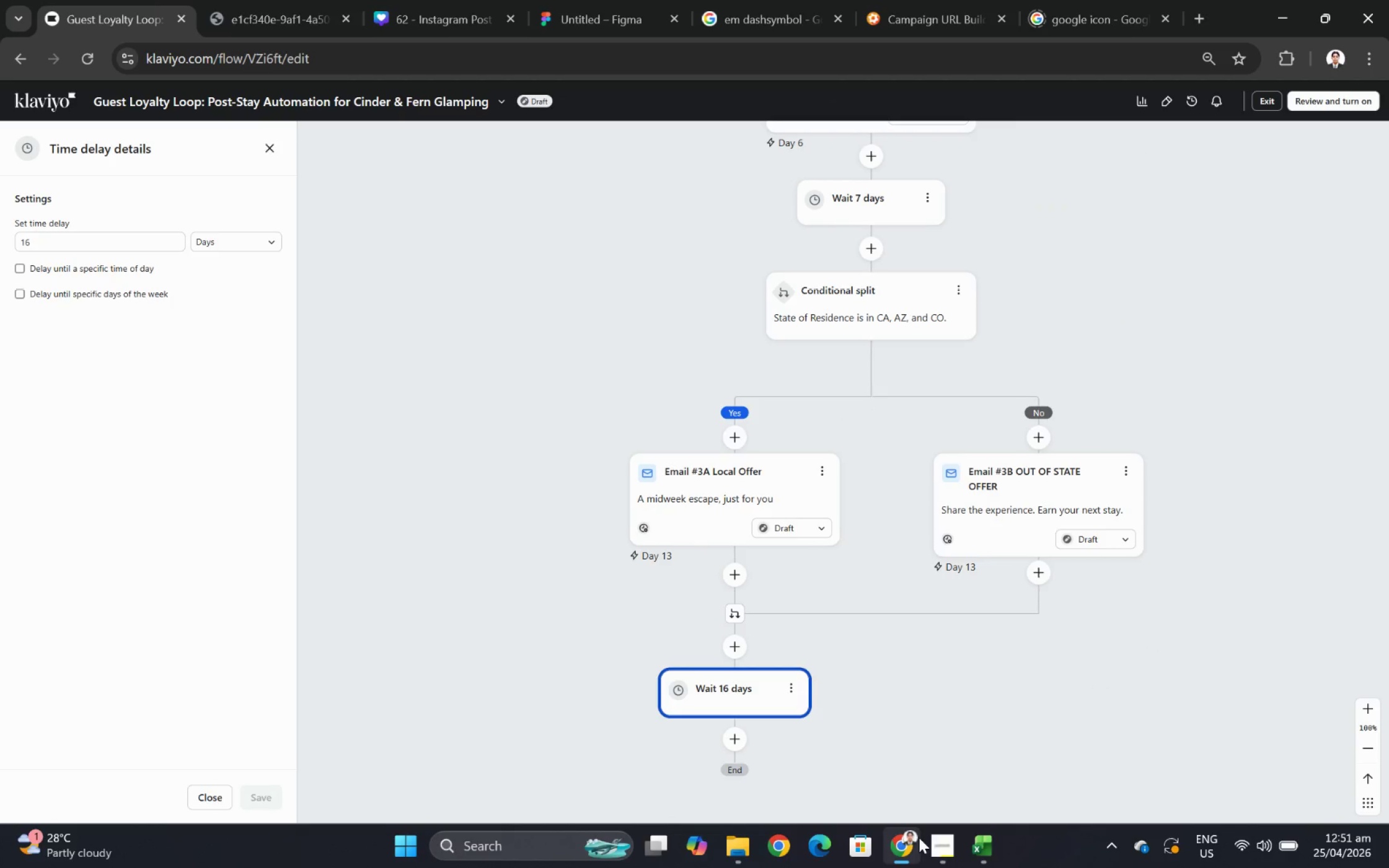 
left_click([937, 844])